 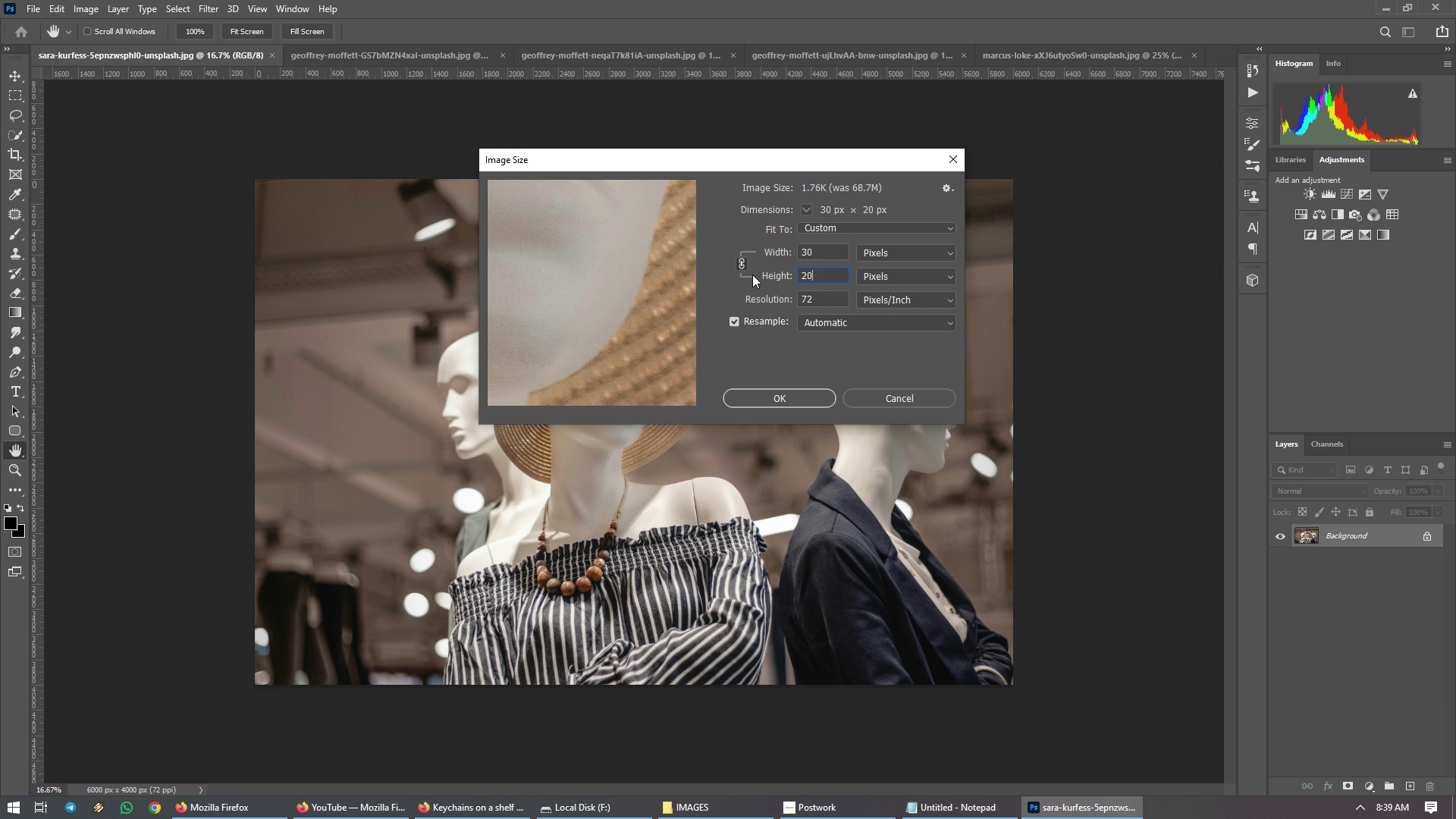 
key(Numpad0)
 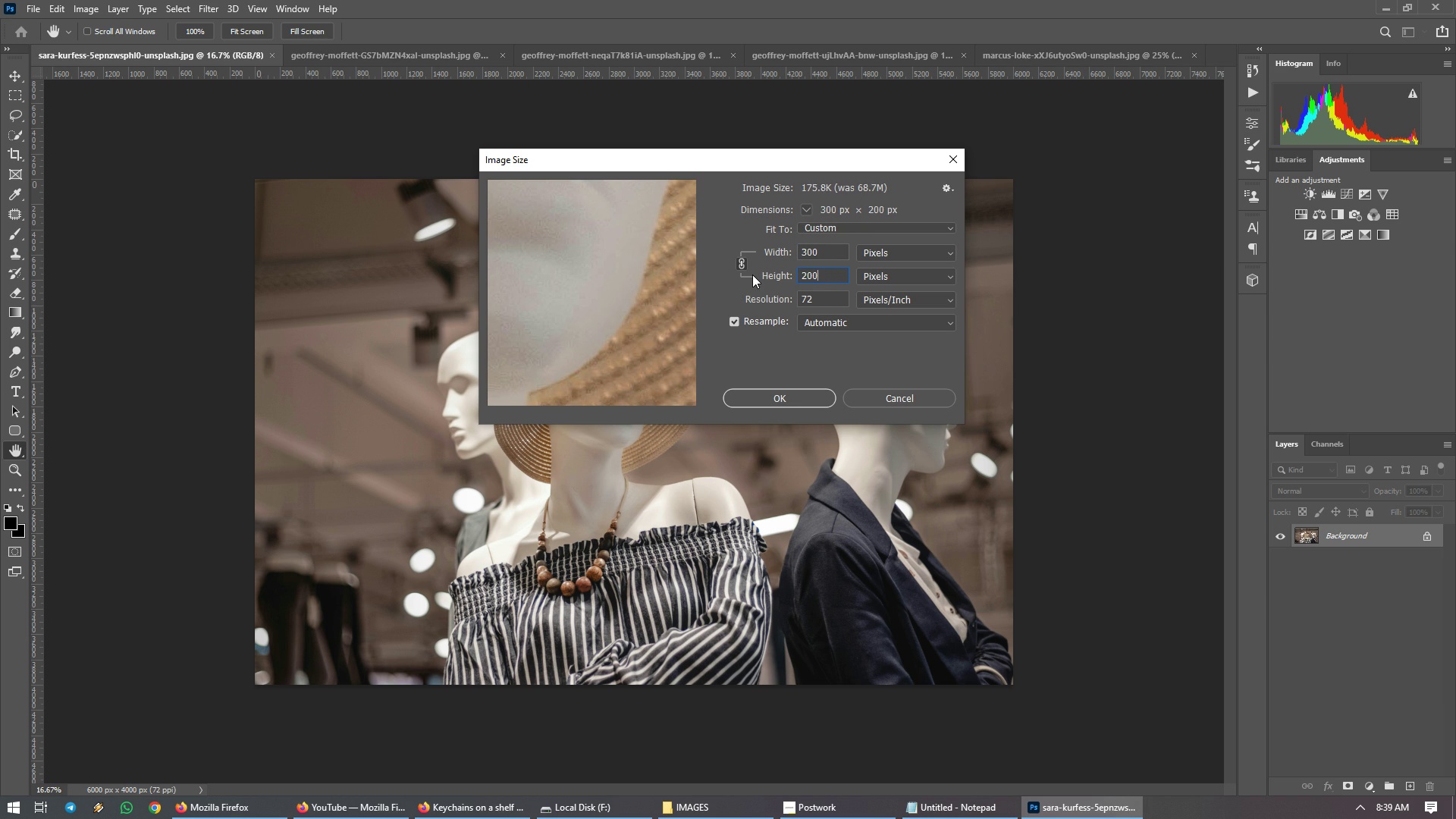 
key(Numpad0)
 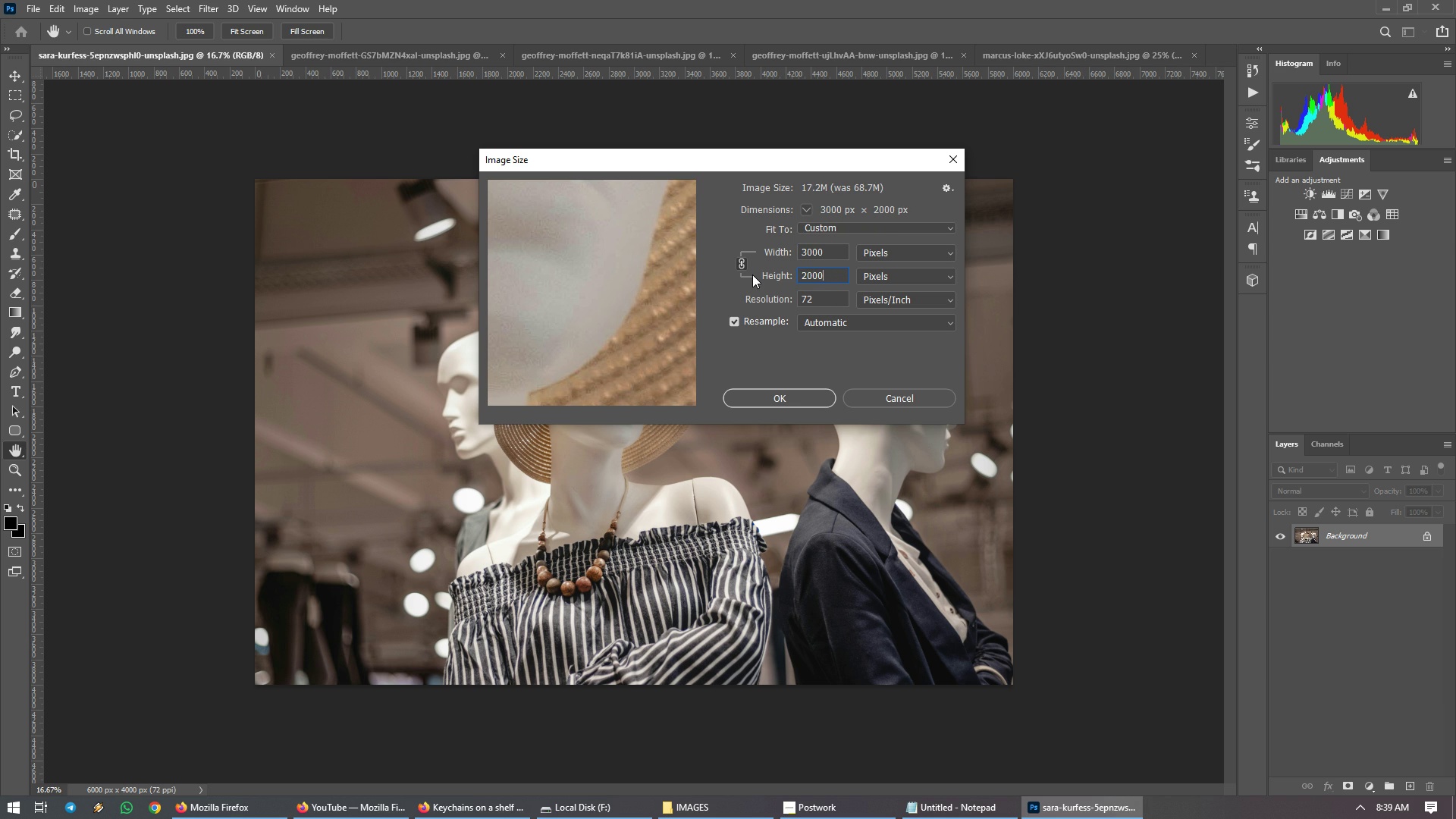 
key(Numpad0)
 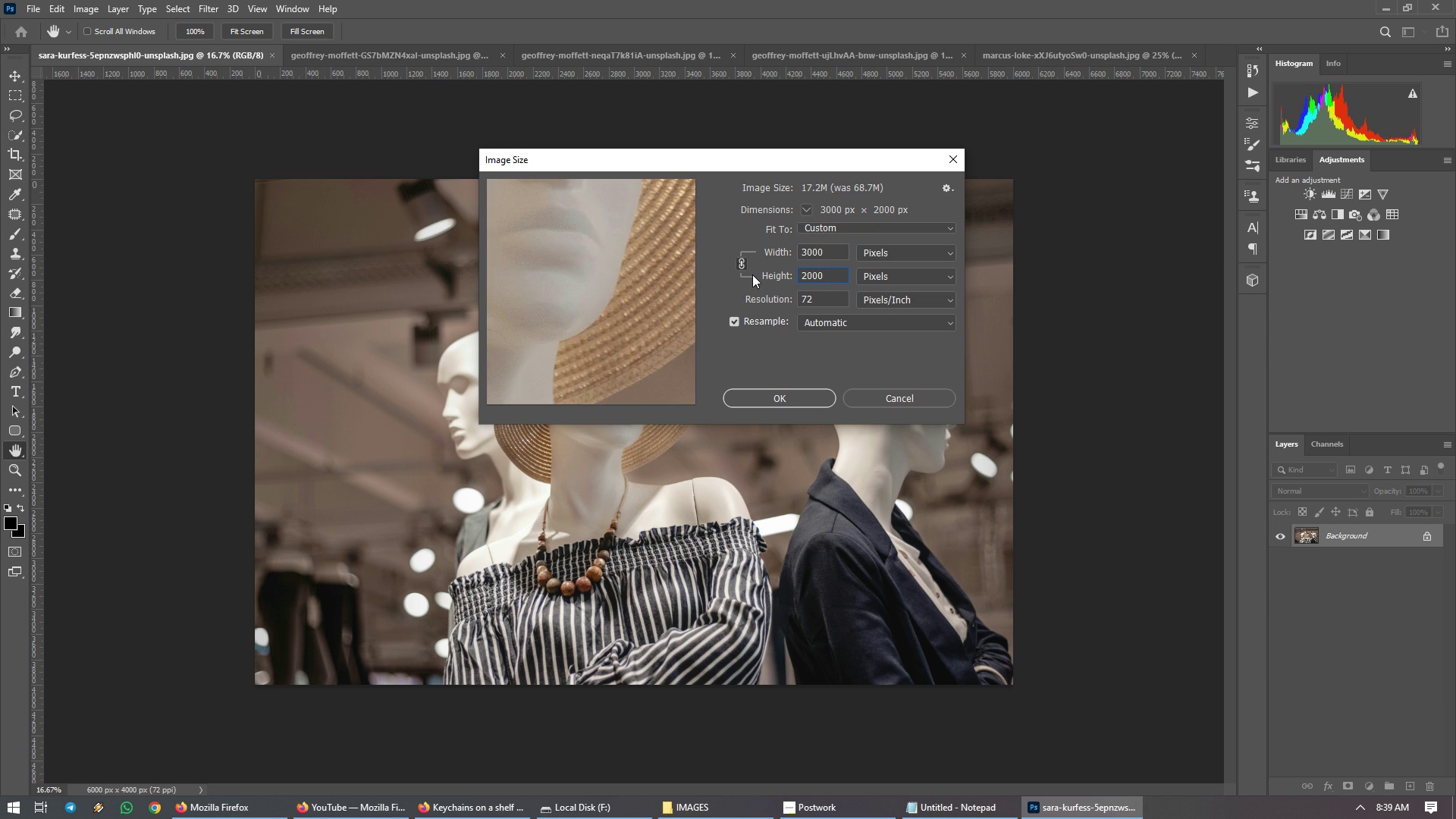 
key(NumpadEnter)
 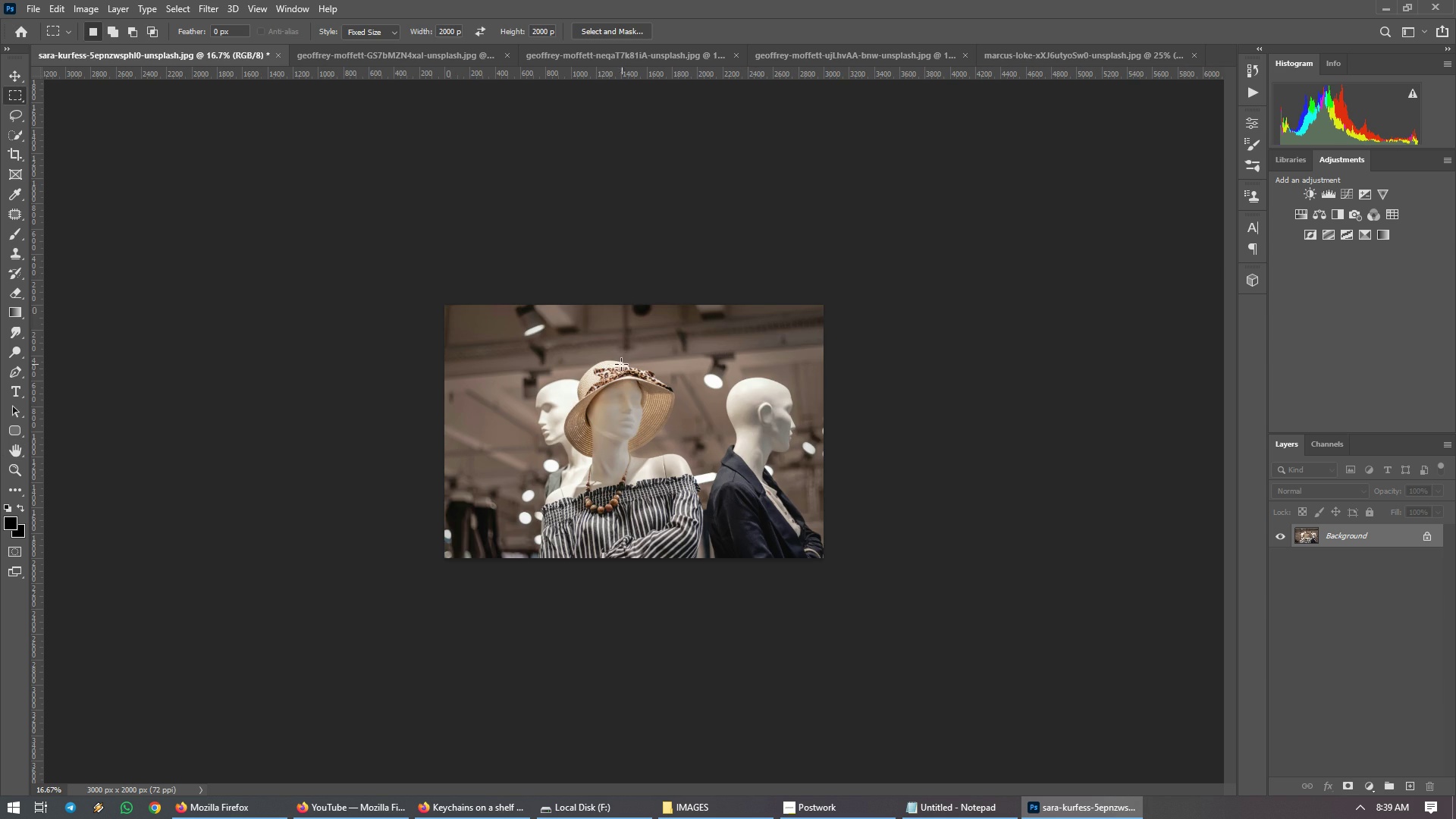 
left_click([602, 357])